 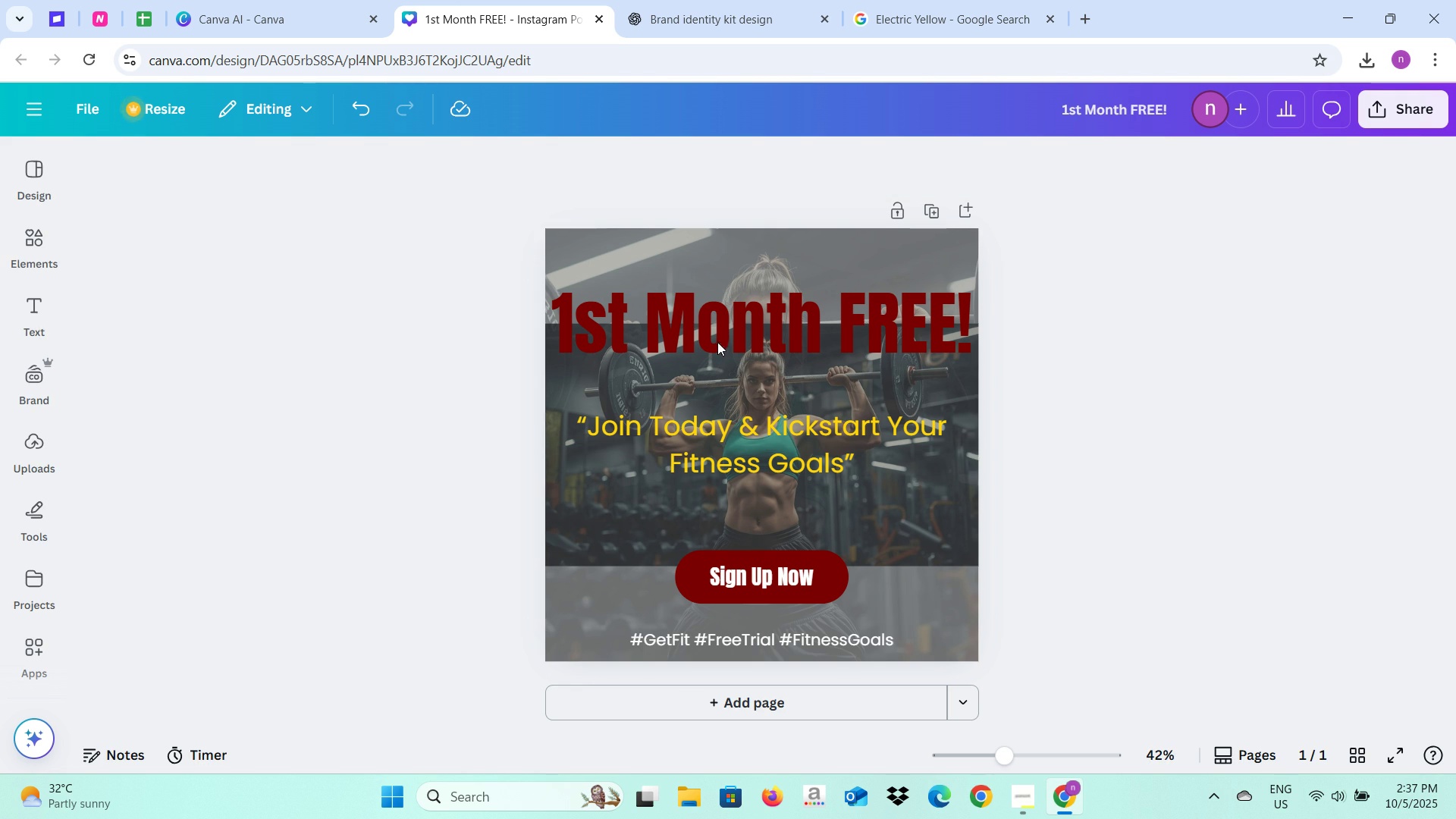 
left_click([613, 0])
 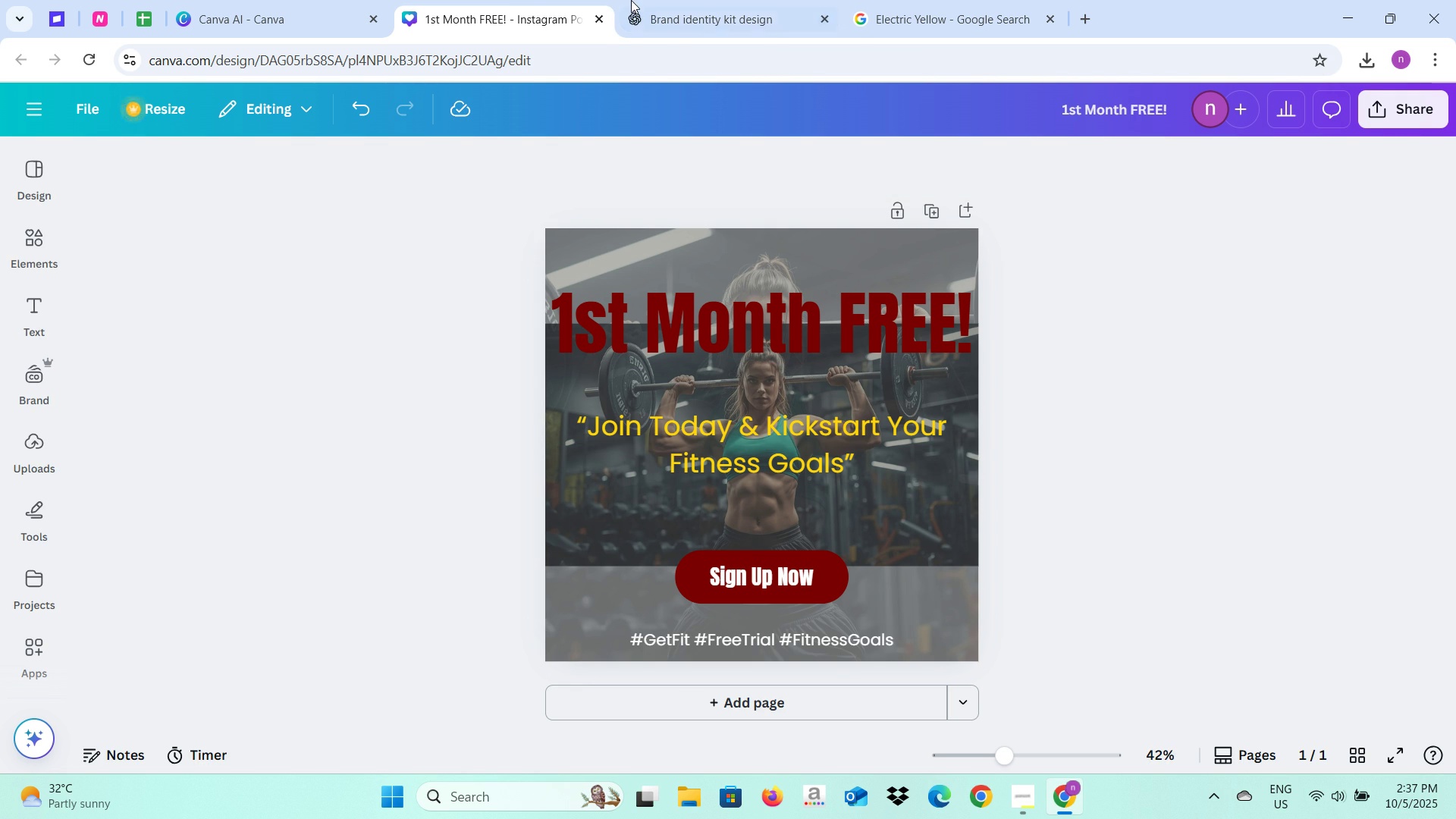 
left_click([631, 0])
 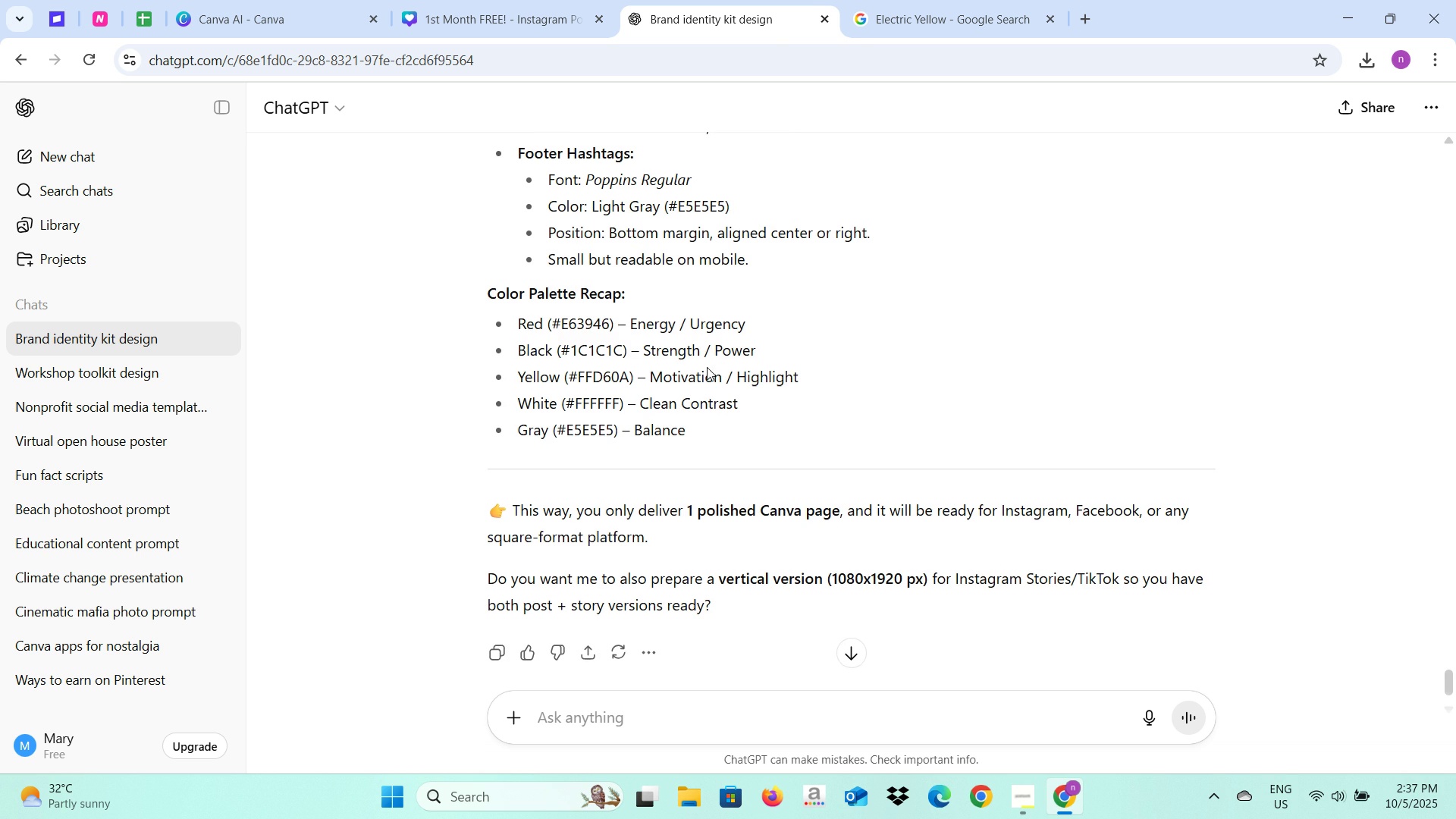 
scroll: coordinate [707, 367], scroll_direction: down, amount: 2.0
 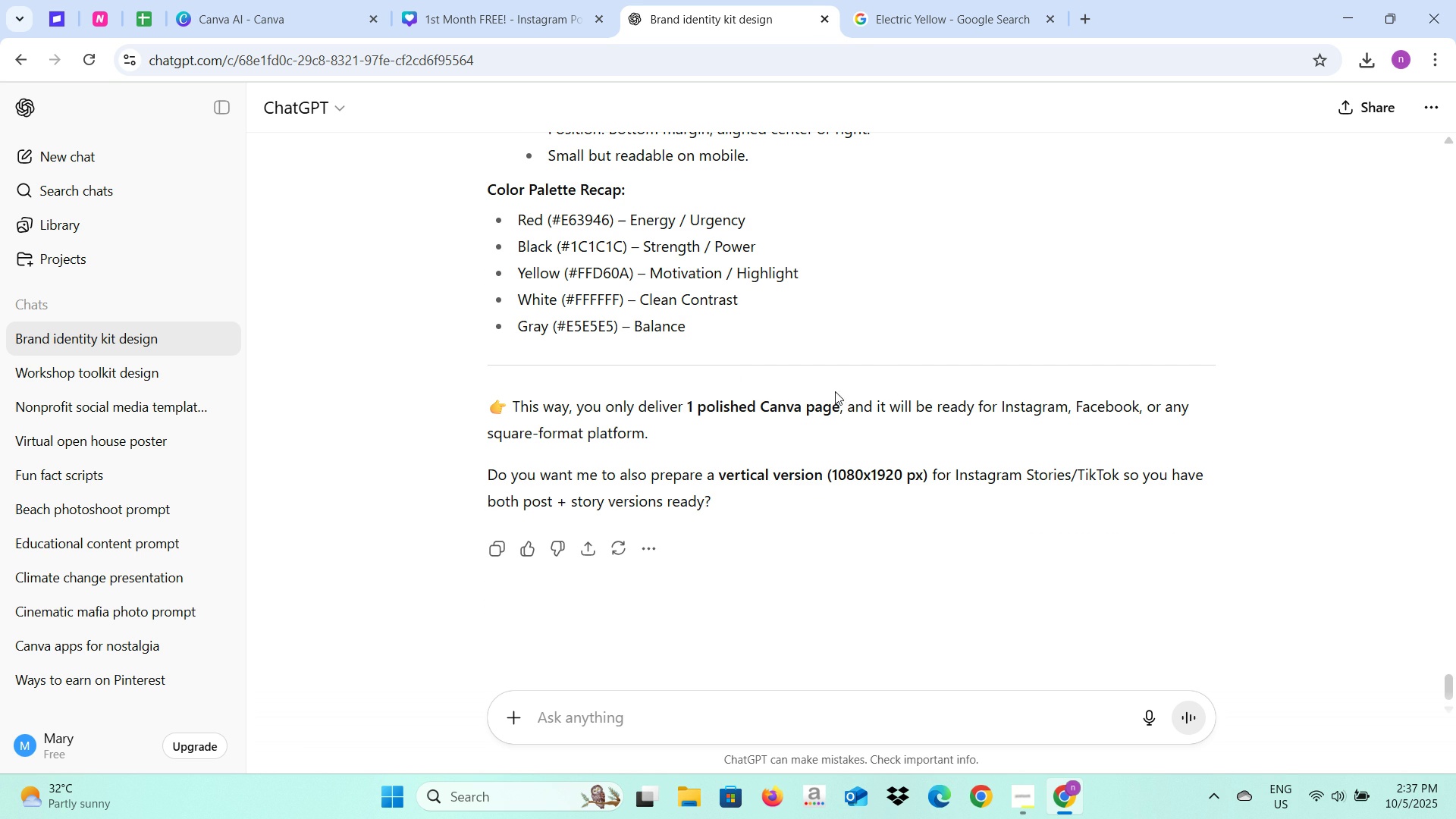 
mouse_move([909, 388])
 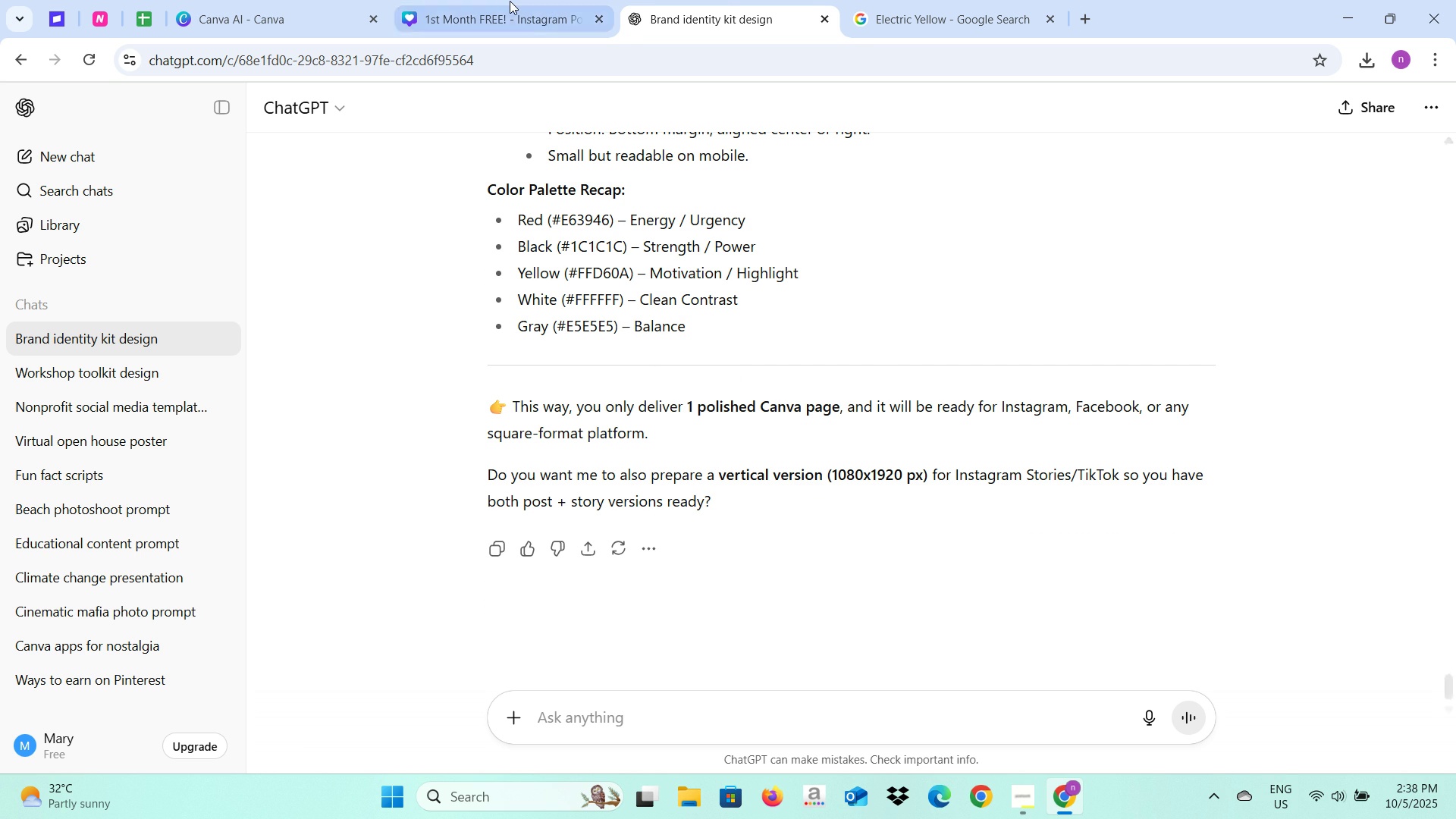 
left_click([510, 1])
 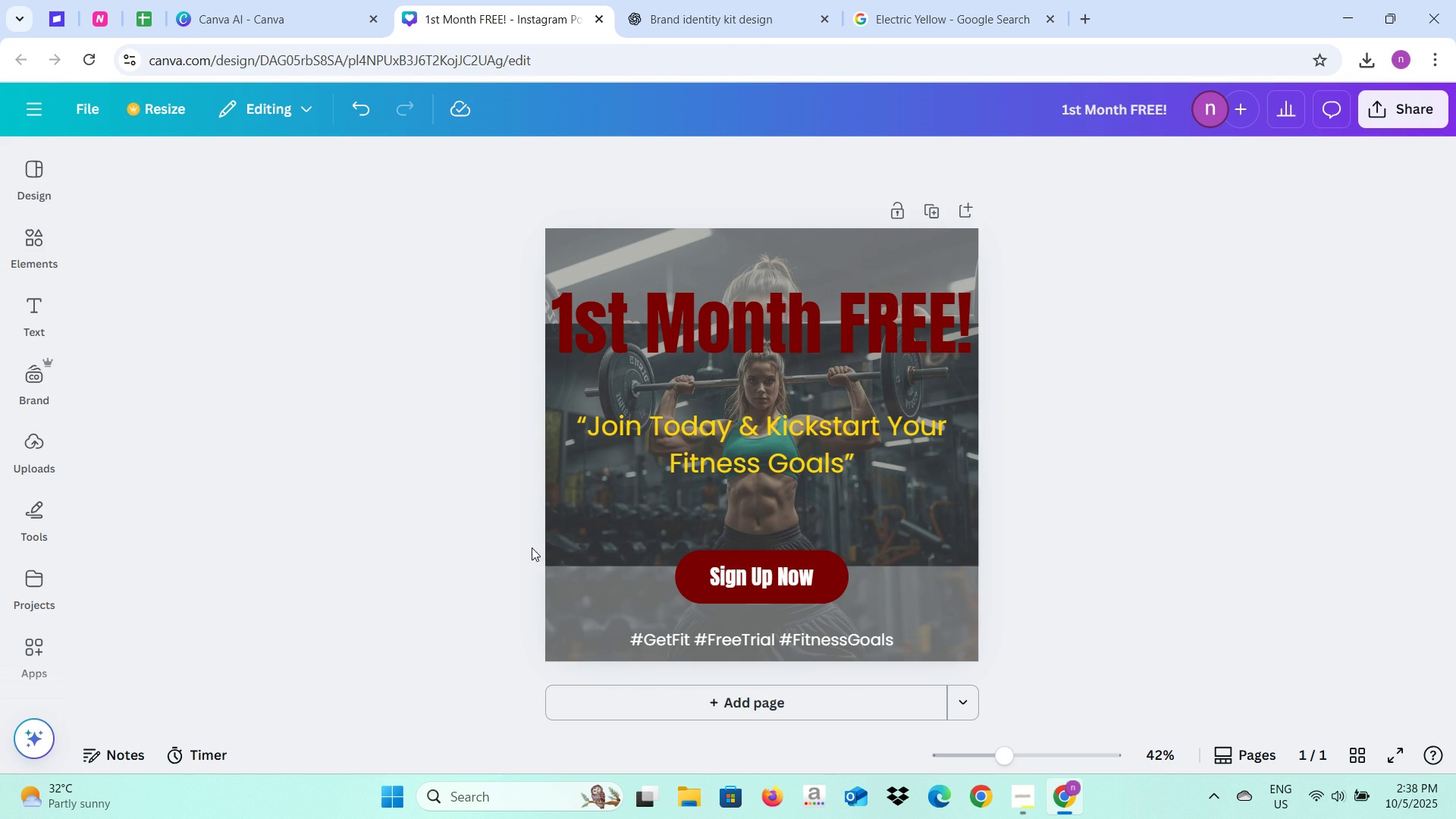 
right_click([588, 543])
 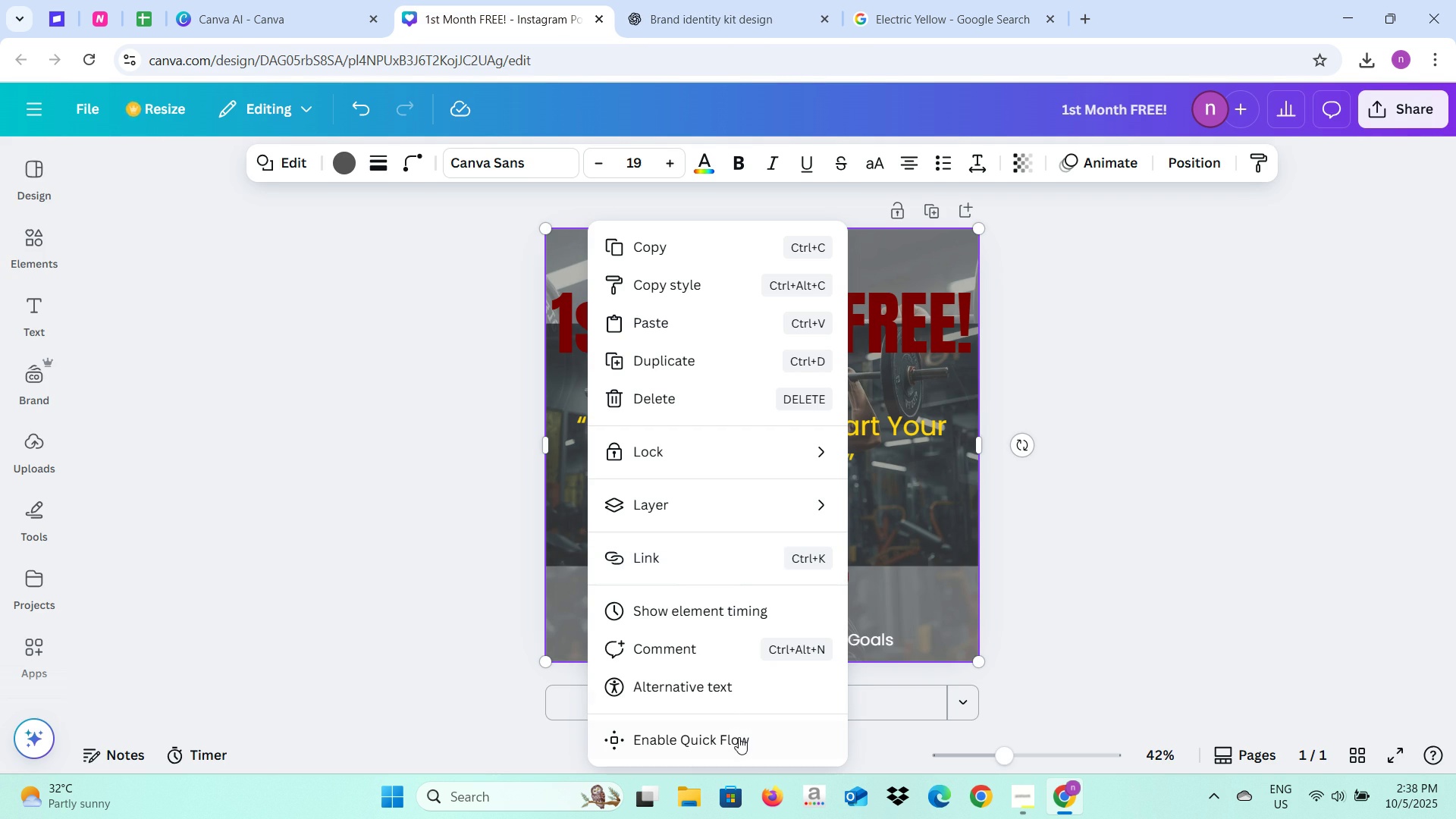 
scroll: coordinate [736, 720], scroll_direction: down, amount: 3.0
 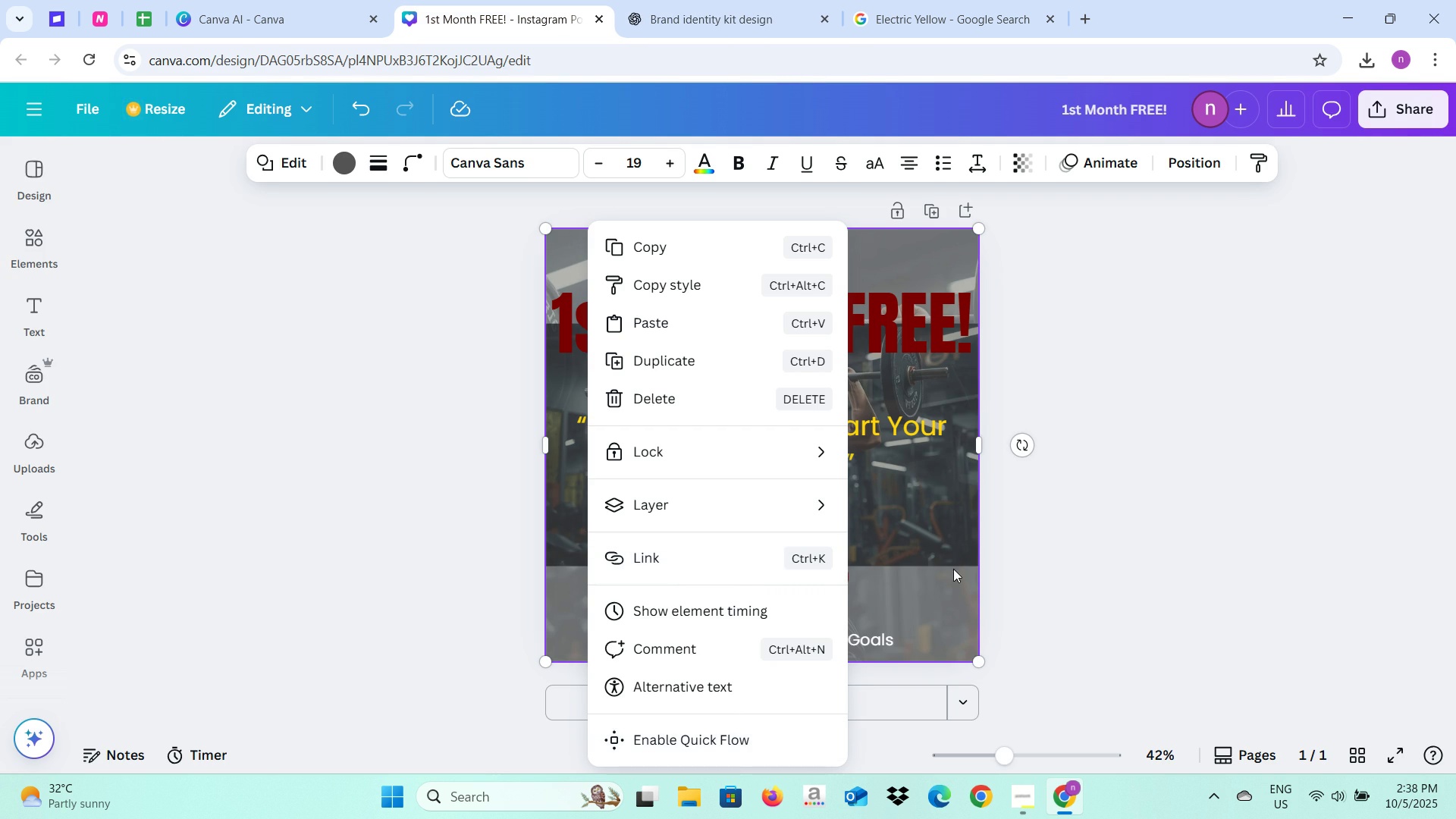 
left_click([953, 569])
 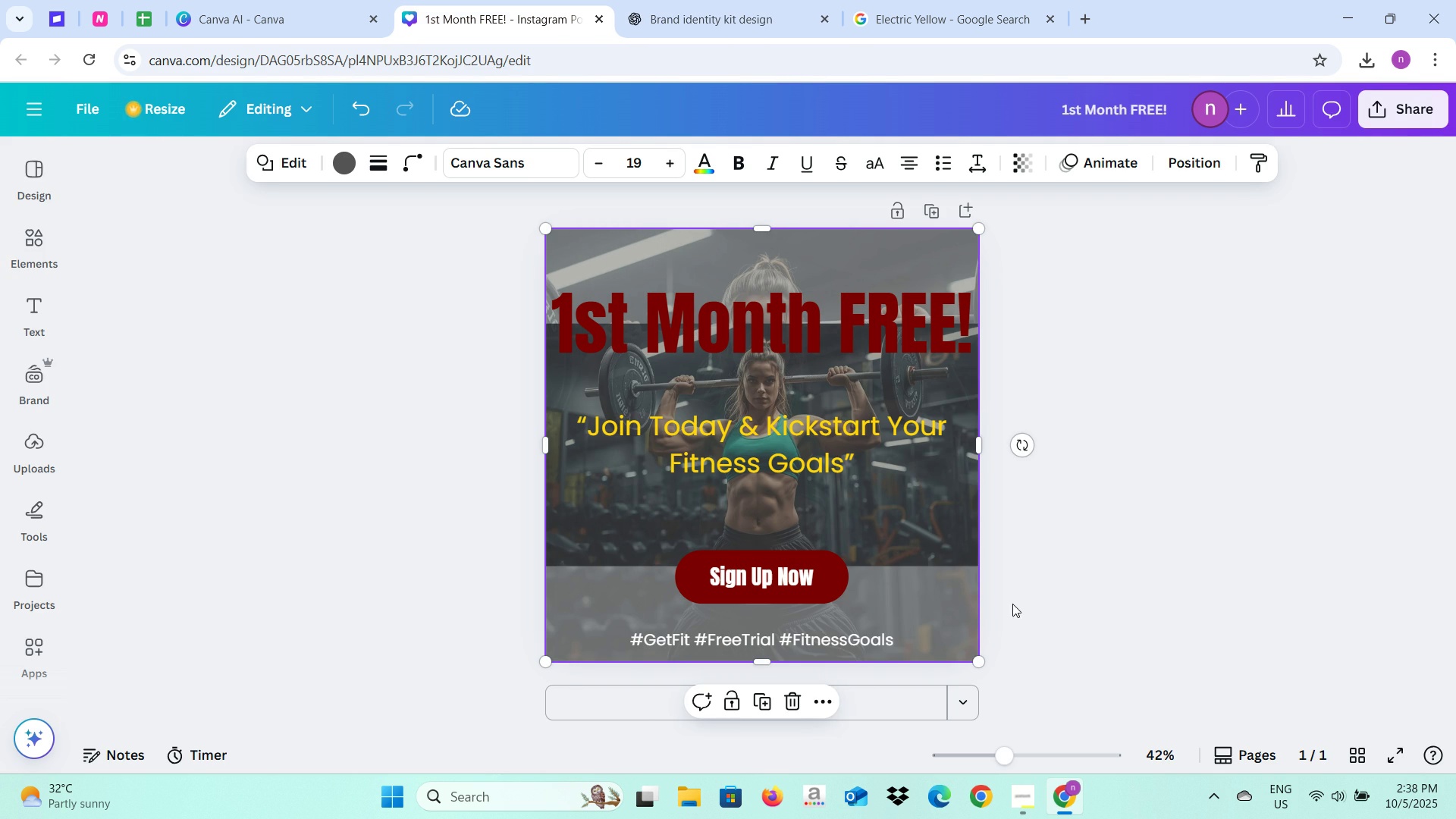 
left_click([1012, 604])
 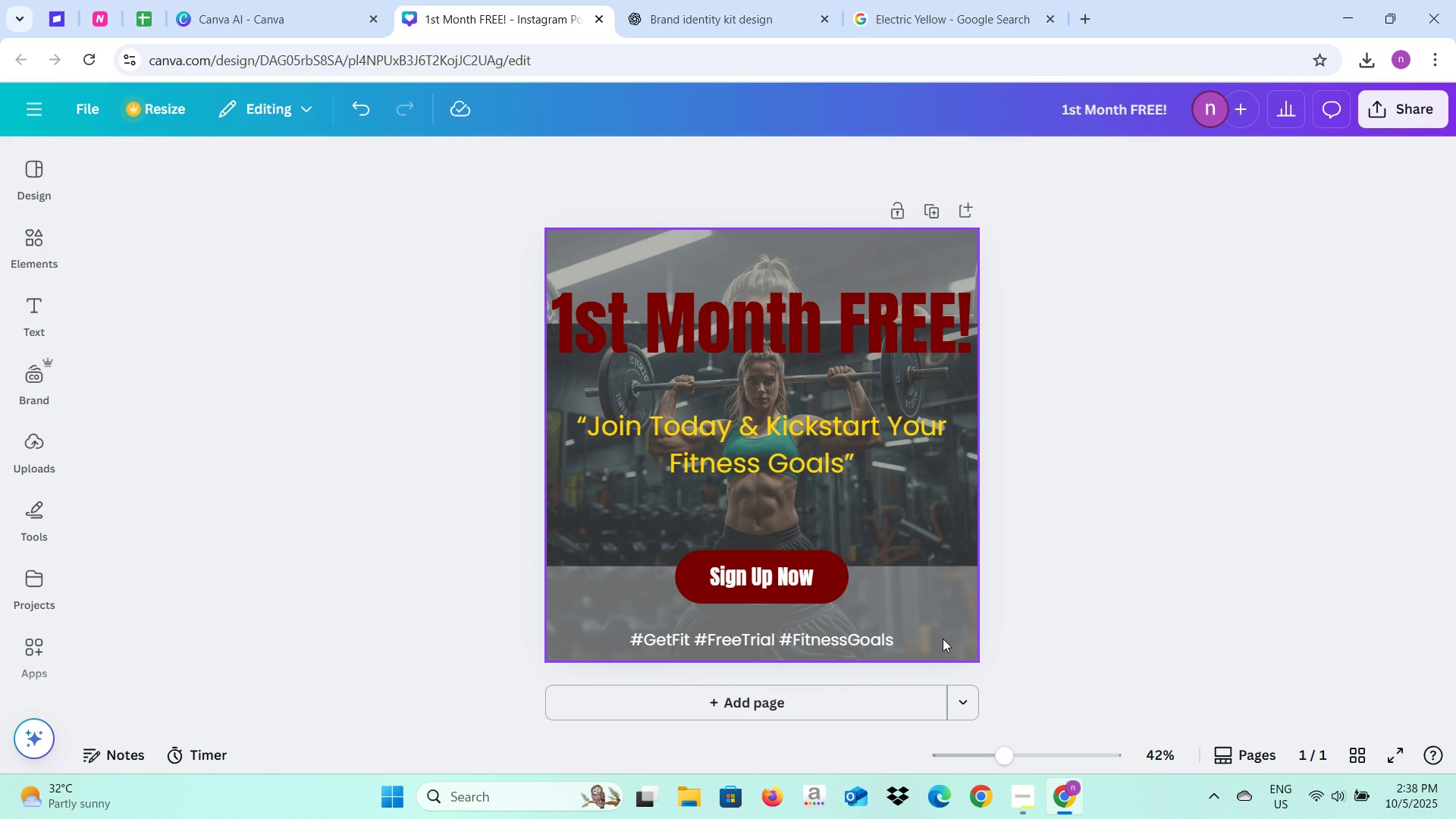 
left_click([943, 639])
 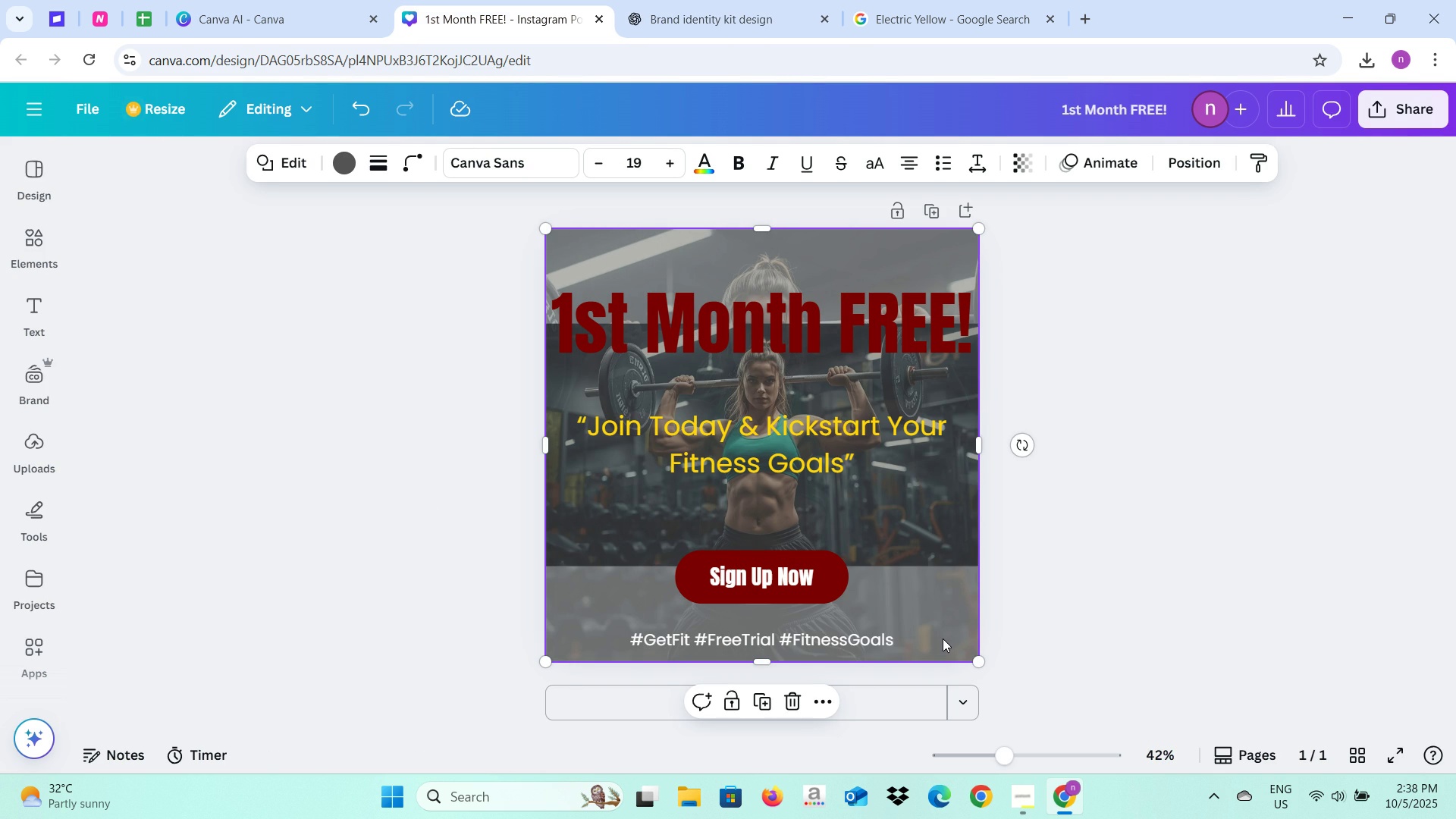 
right_click([943, 639])